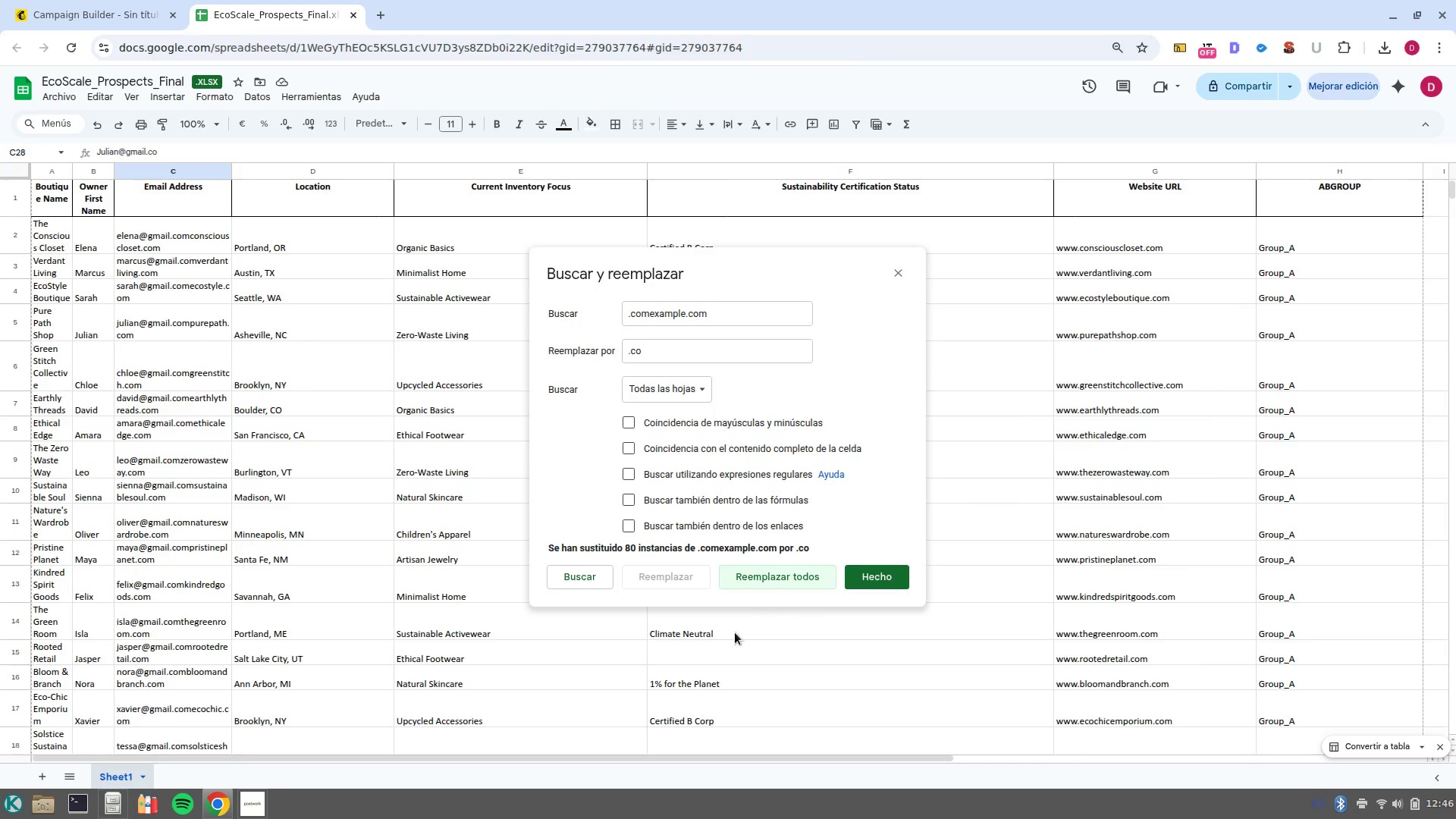 
left_click([872, 579])
 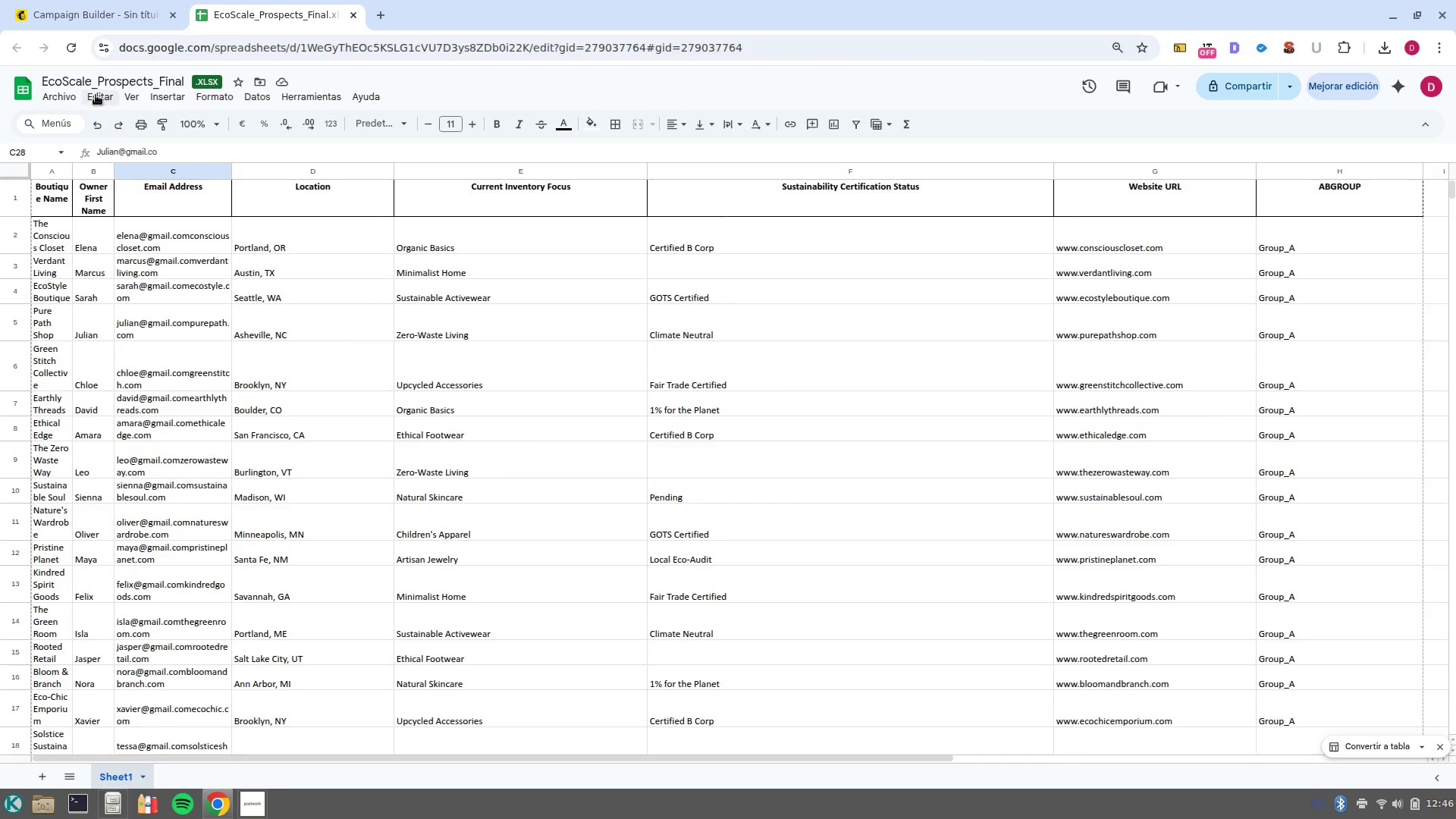 
left_click([76, 93])
 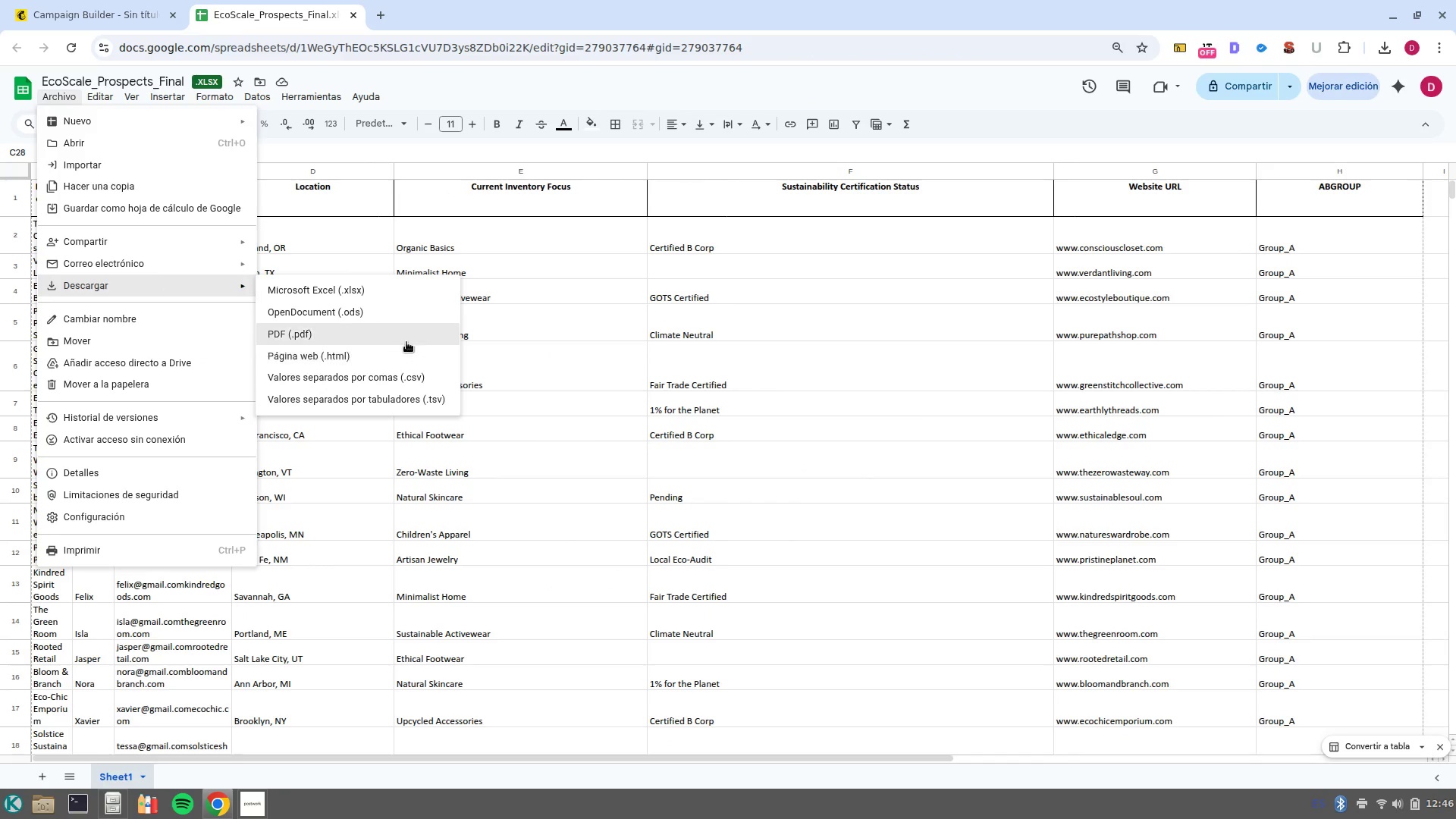 
left_click([433, 385])
 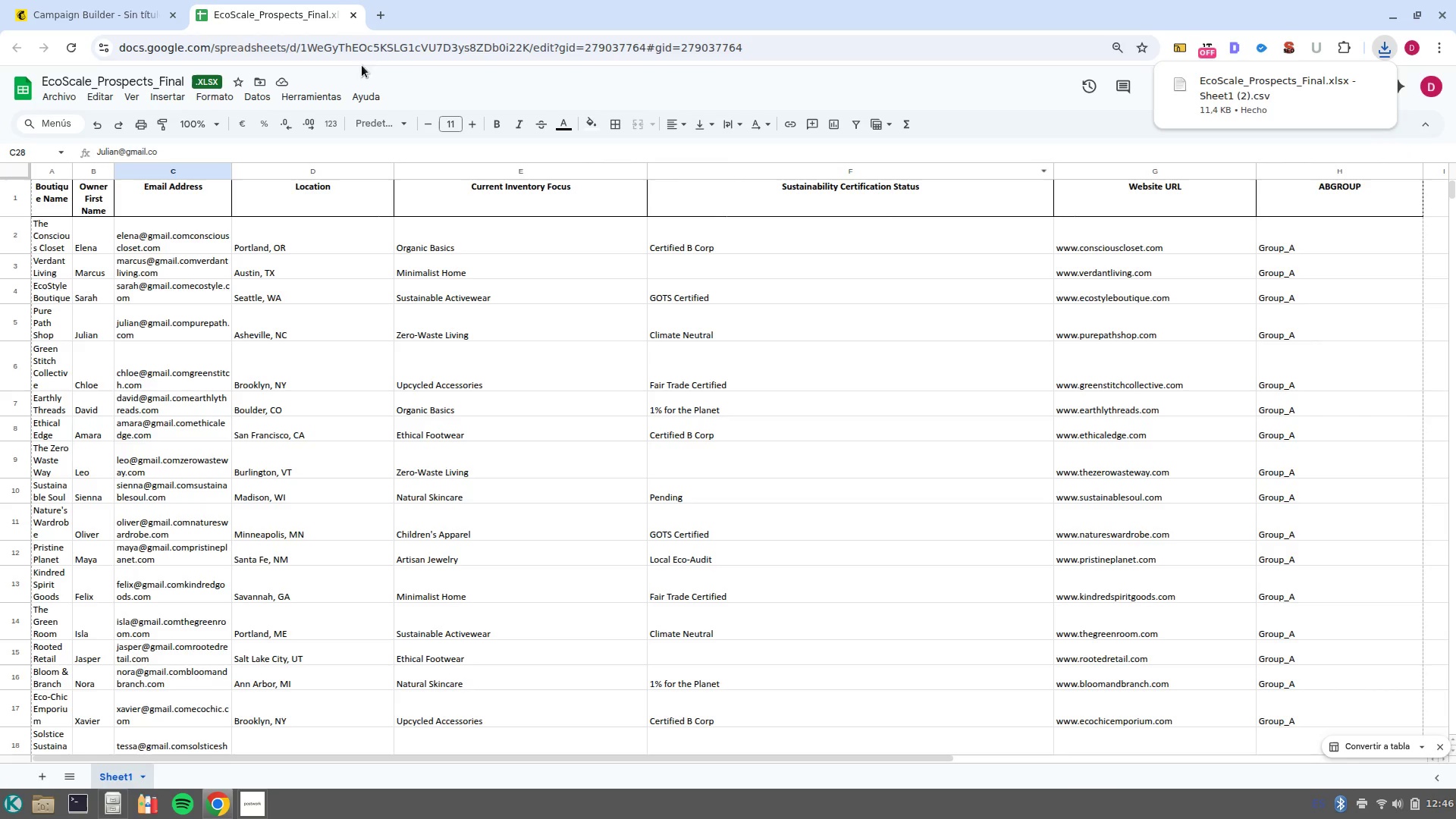 
left_click([52, 13])
 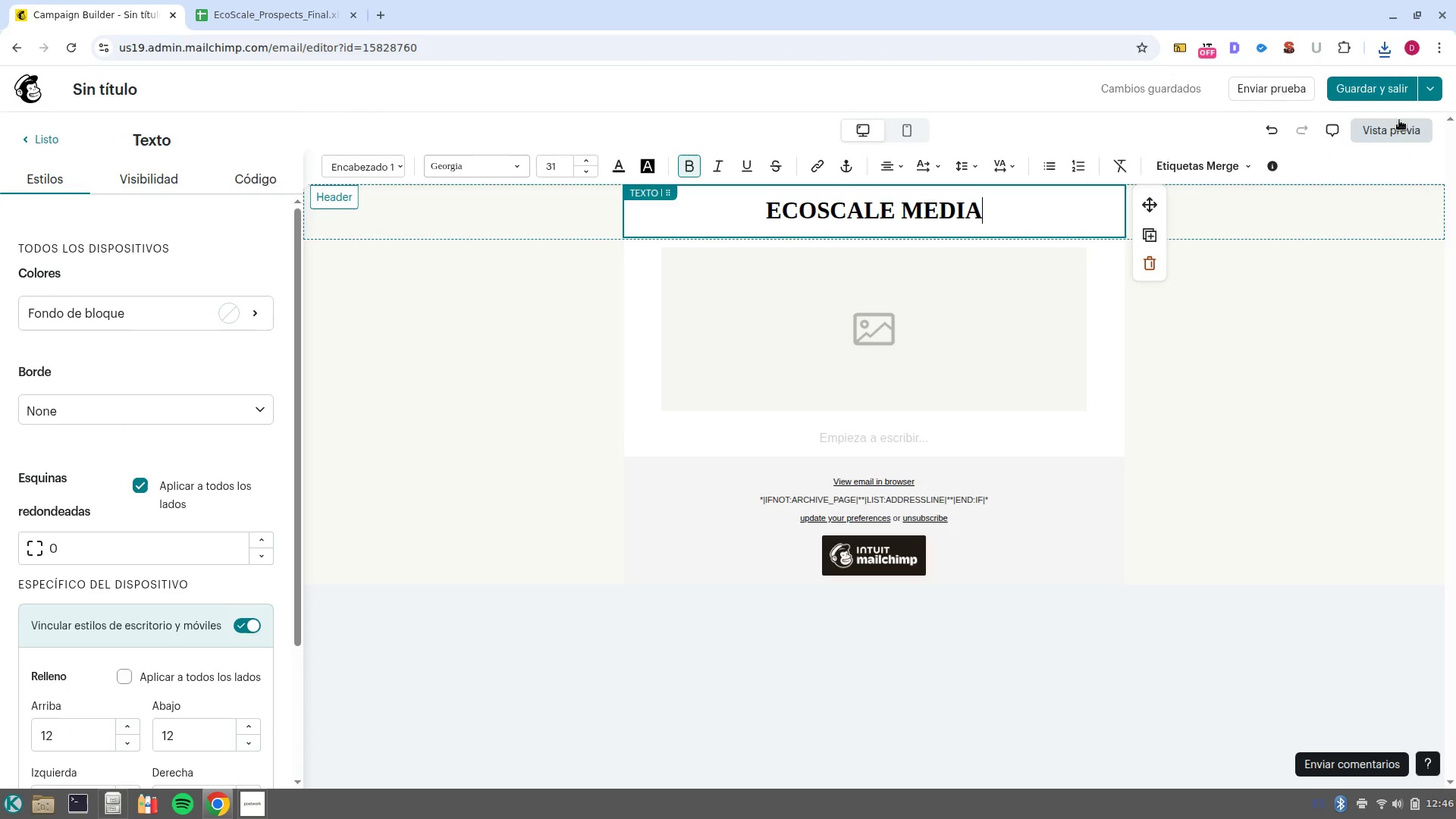 
left_click([1428, 102])
 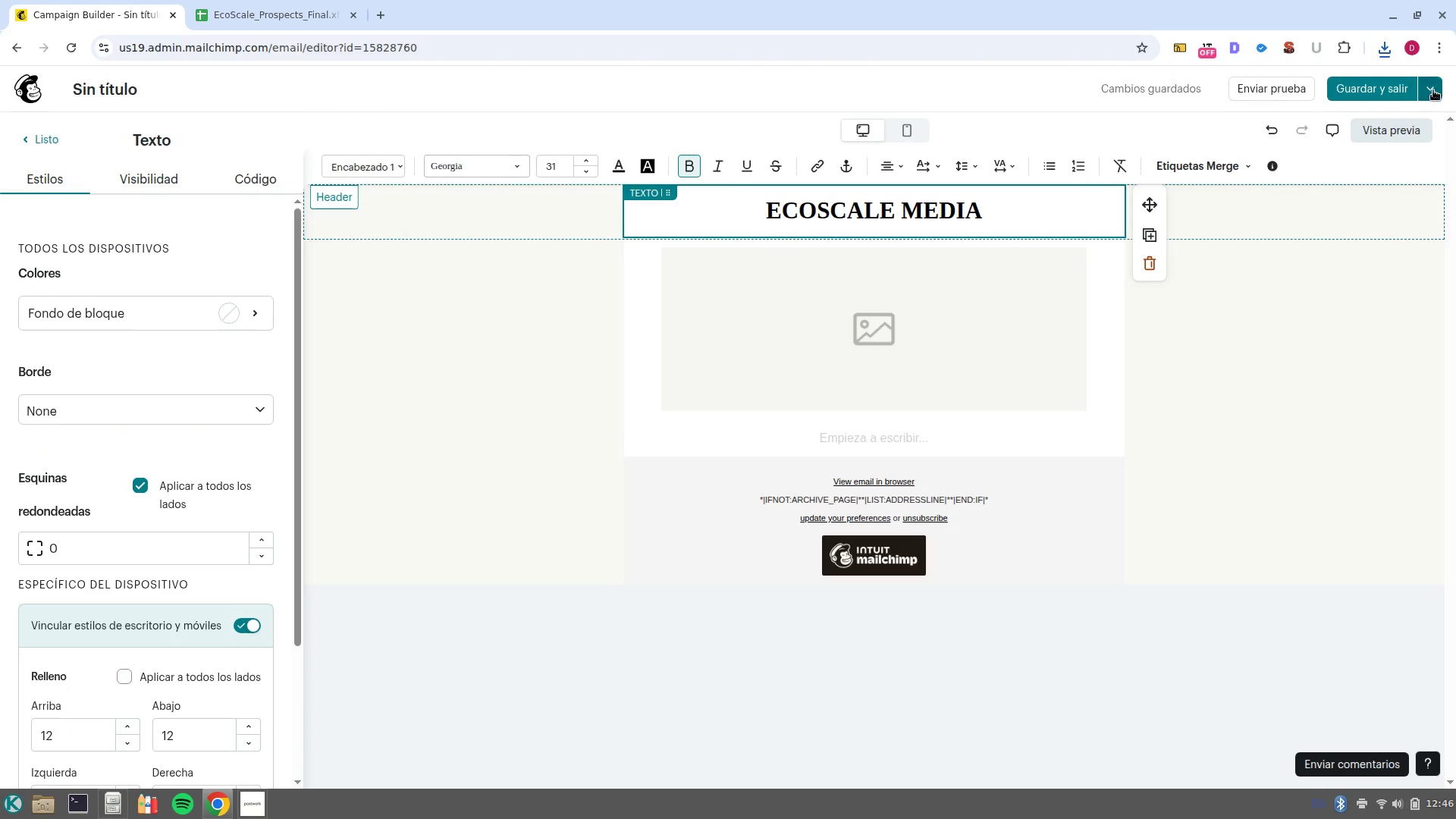 
left_click([1433, 90])
 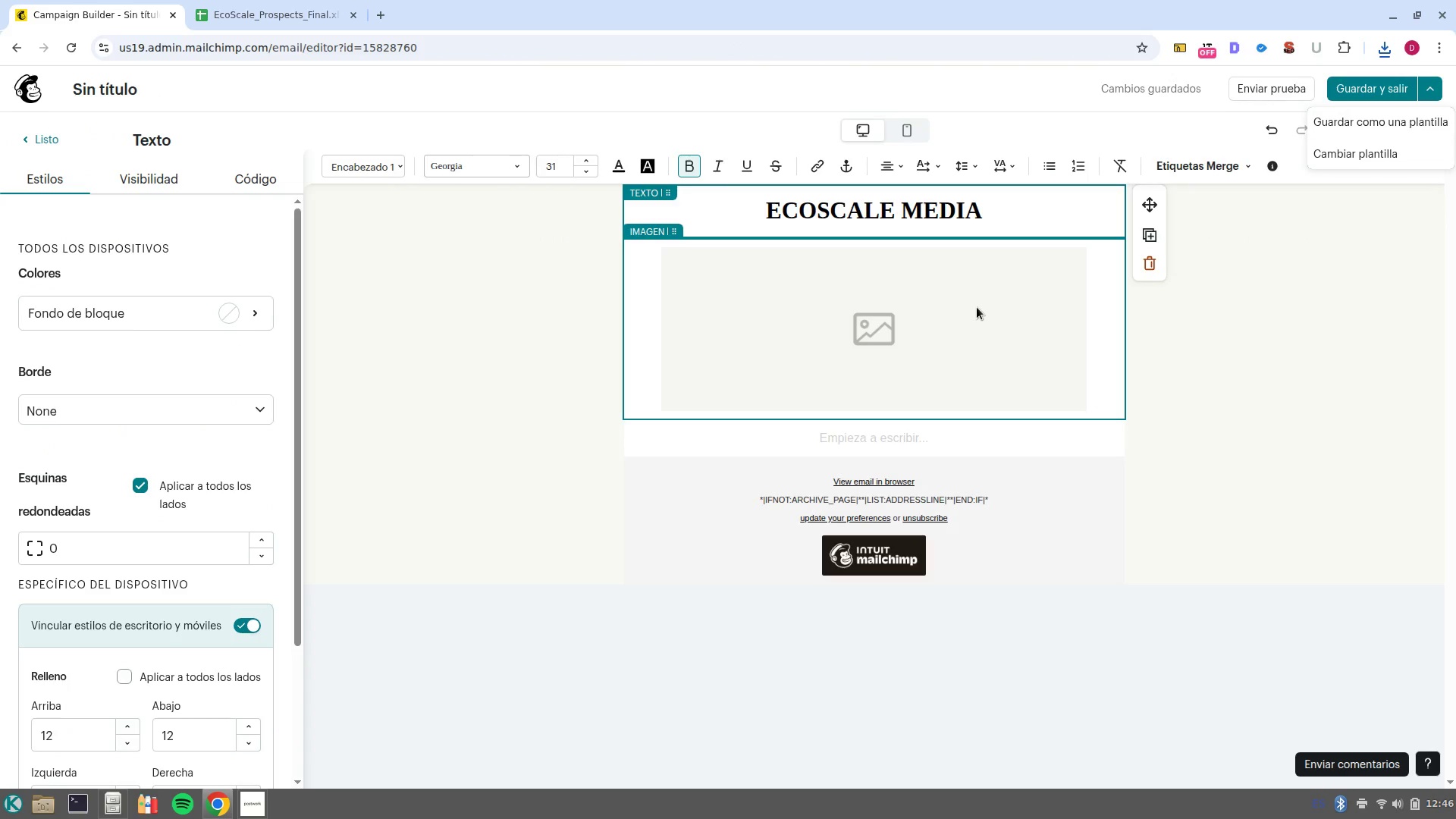 
left_click([959, 350])
 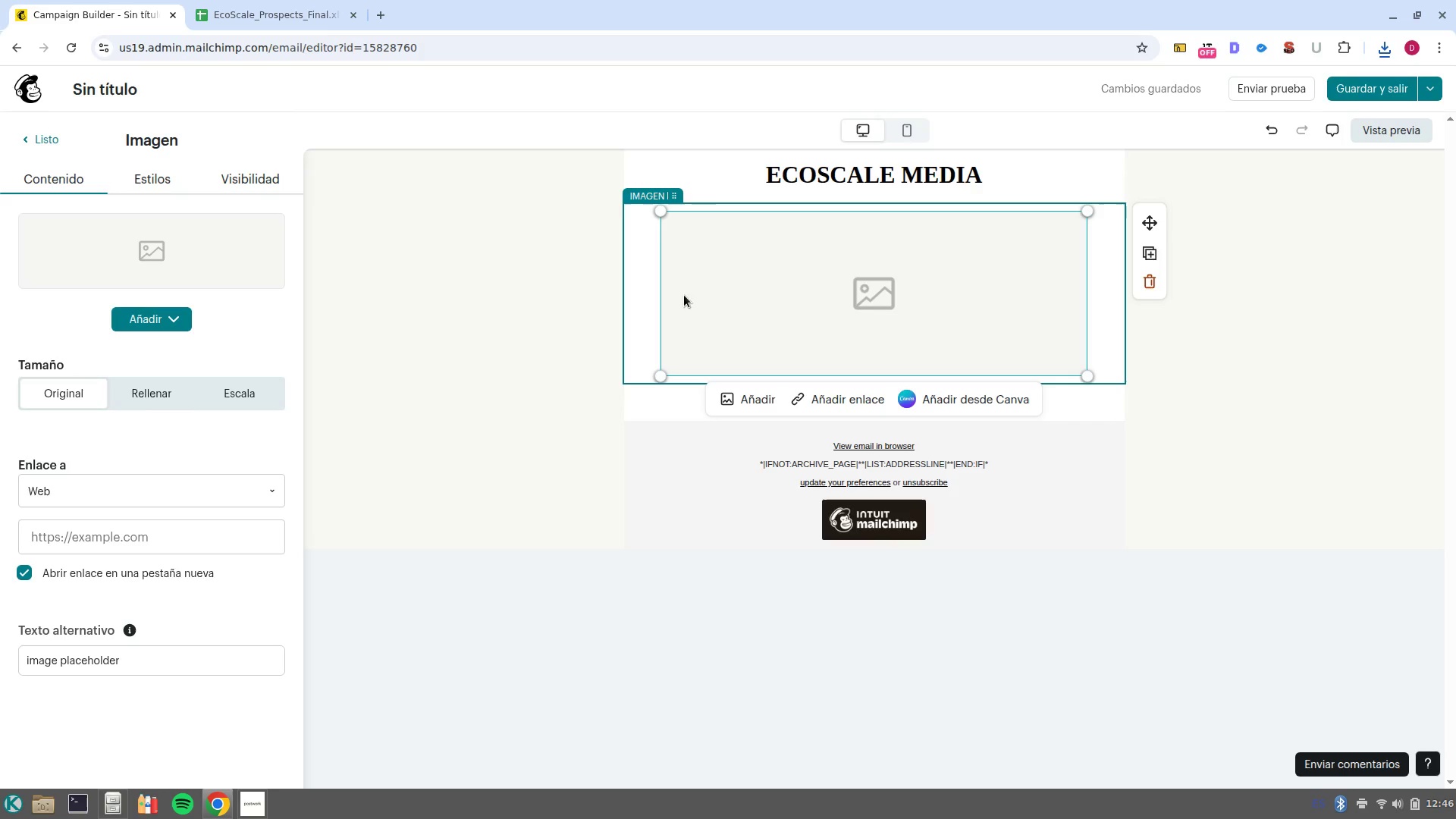 
wait(5.52)
 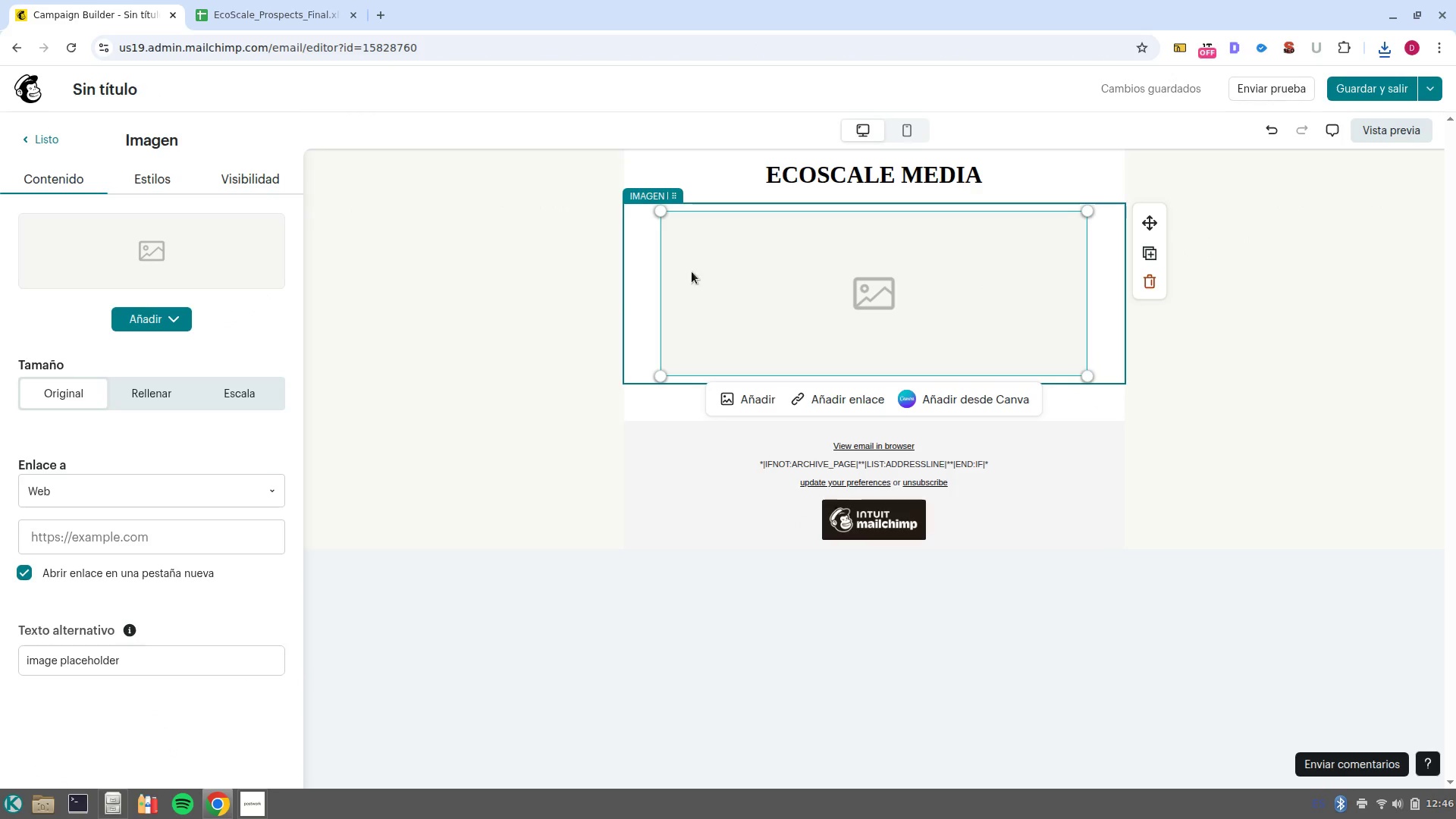 
left_click([67, 141])
 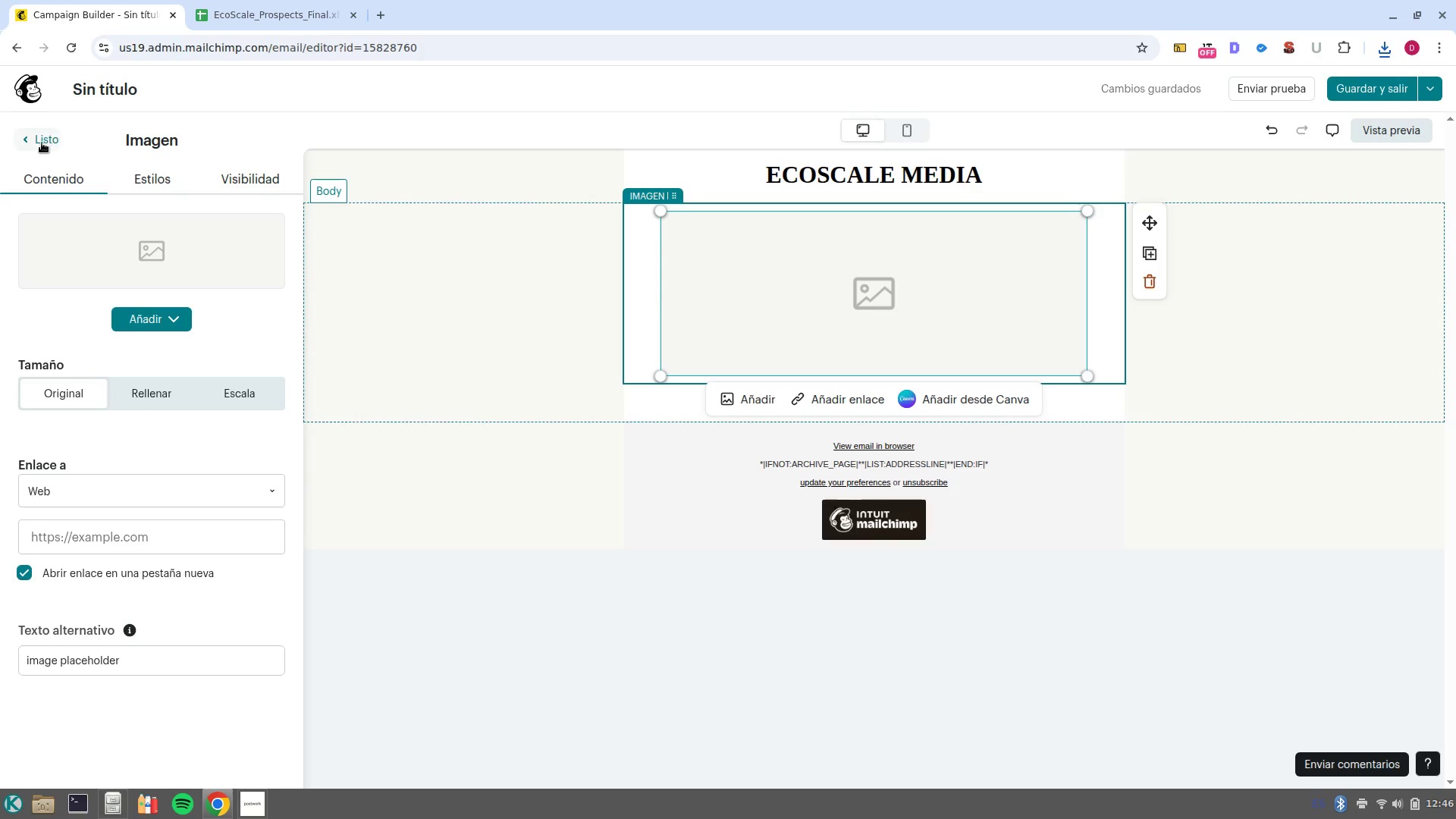 
left_click([40, 143])
 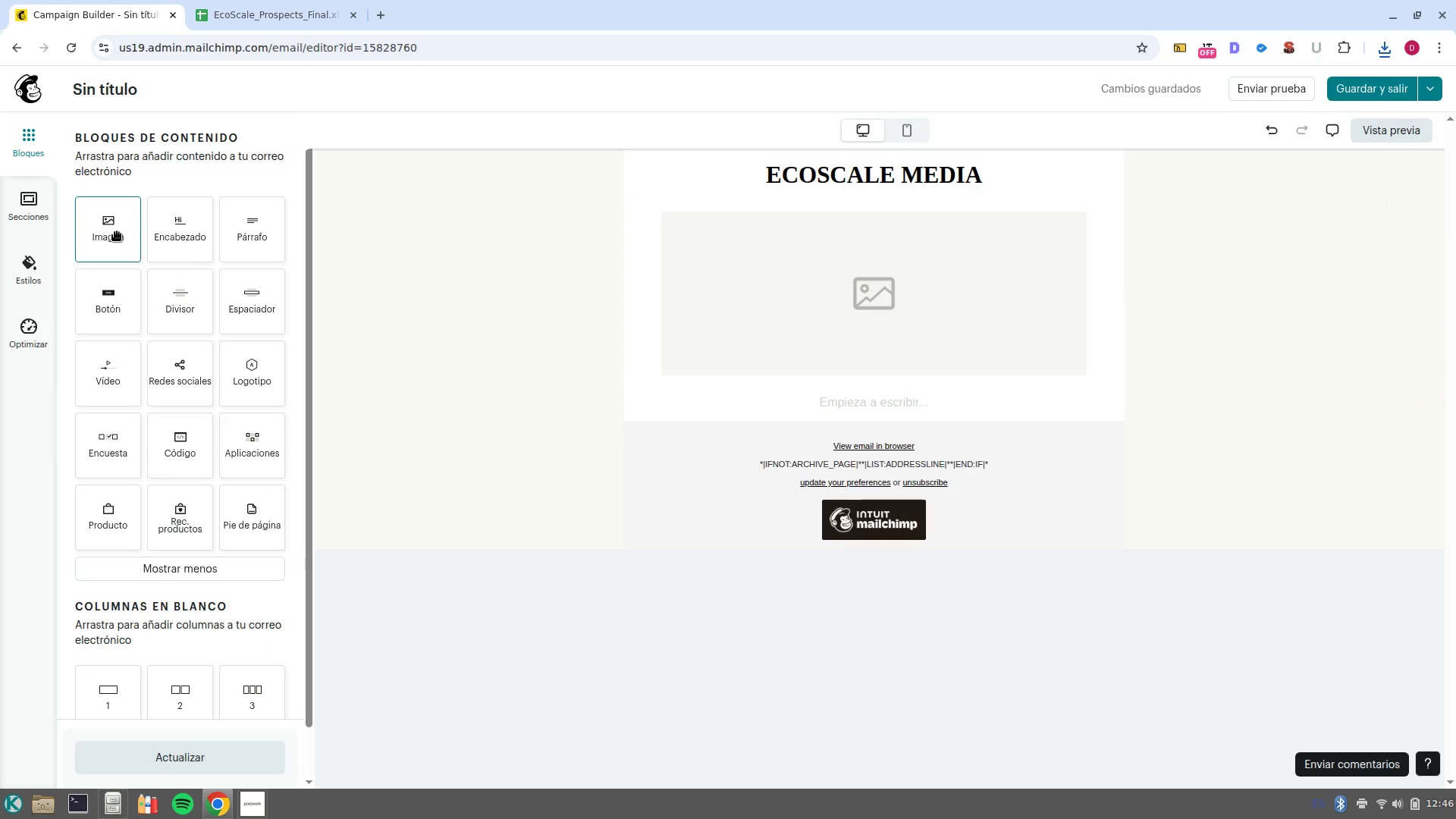 
left_click_drag(start_coordinate=[239, 245], to_coordinate=[874, 396])
 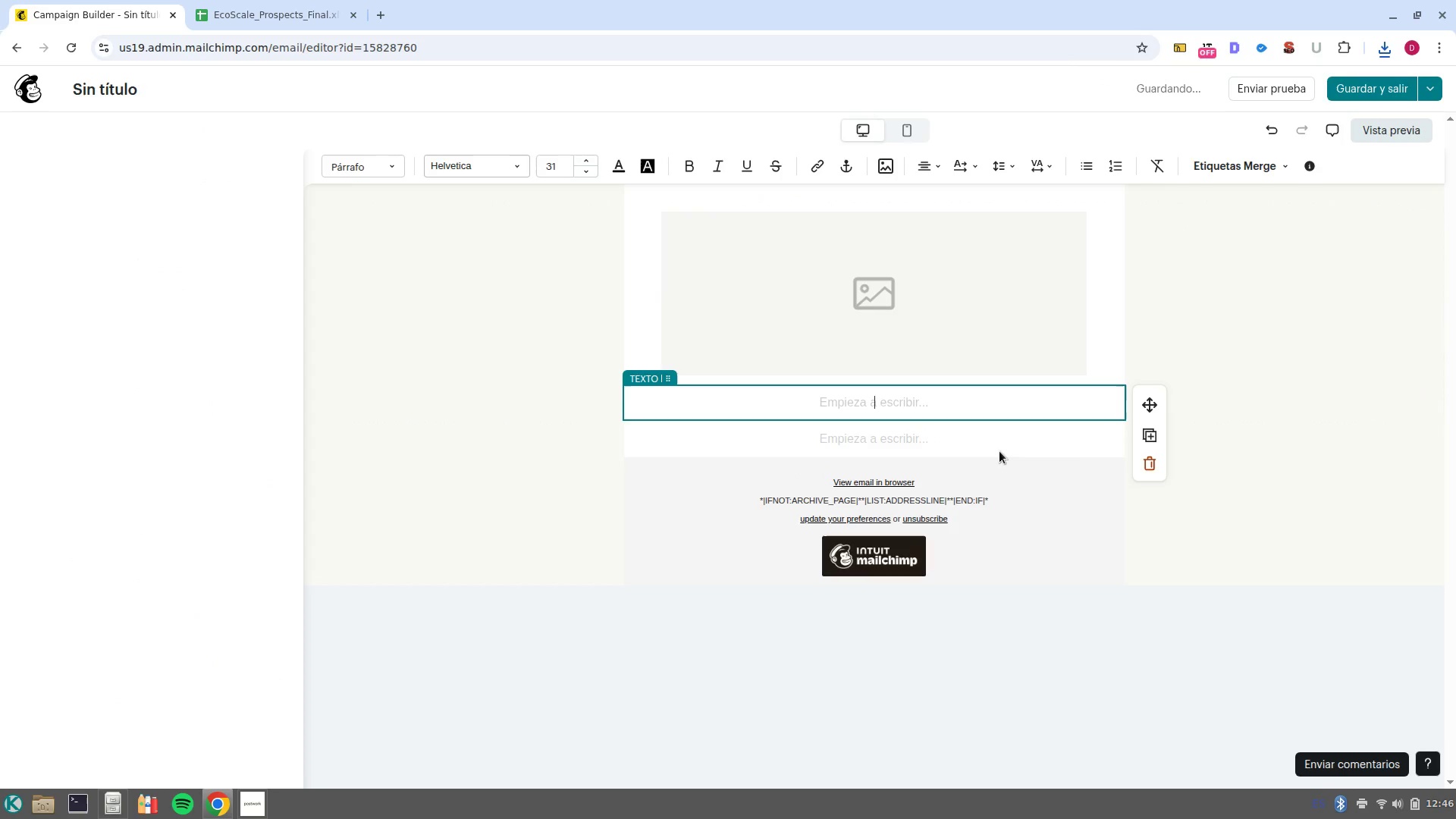 
left_click([1071, 450])
 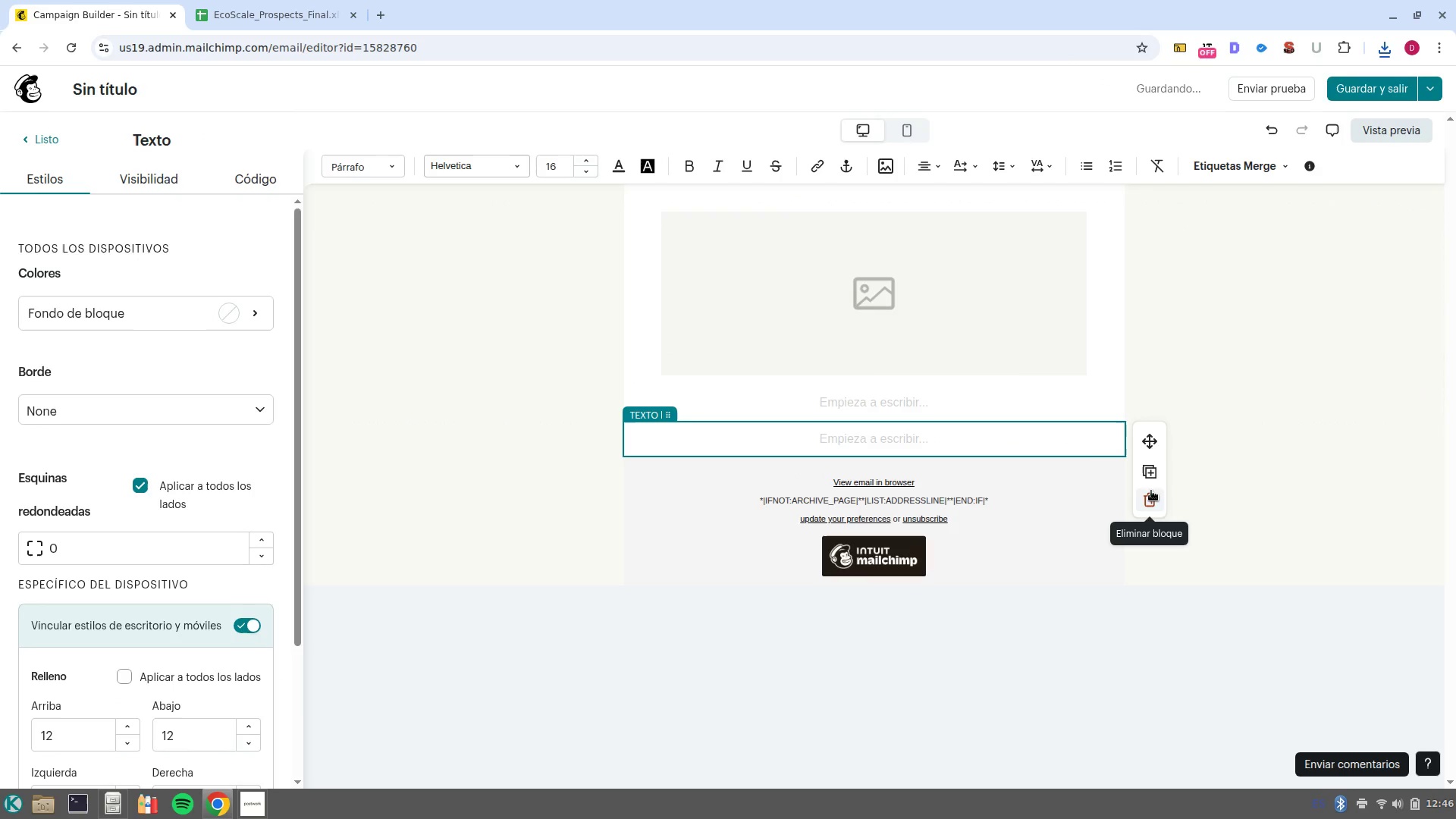 
left_click([1150, 511])
 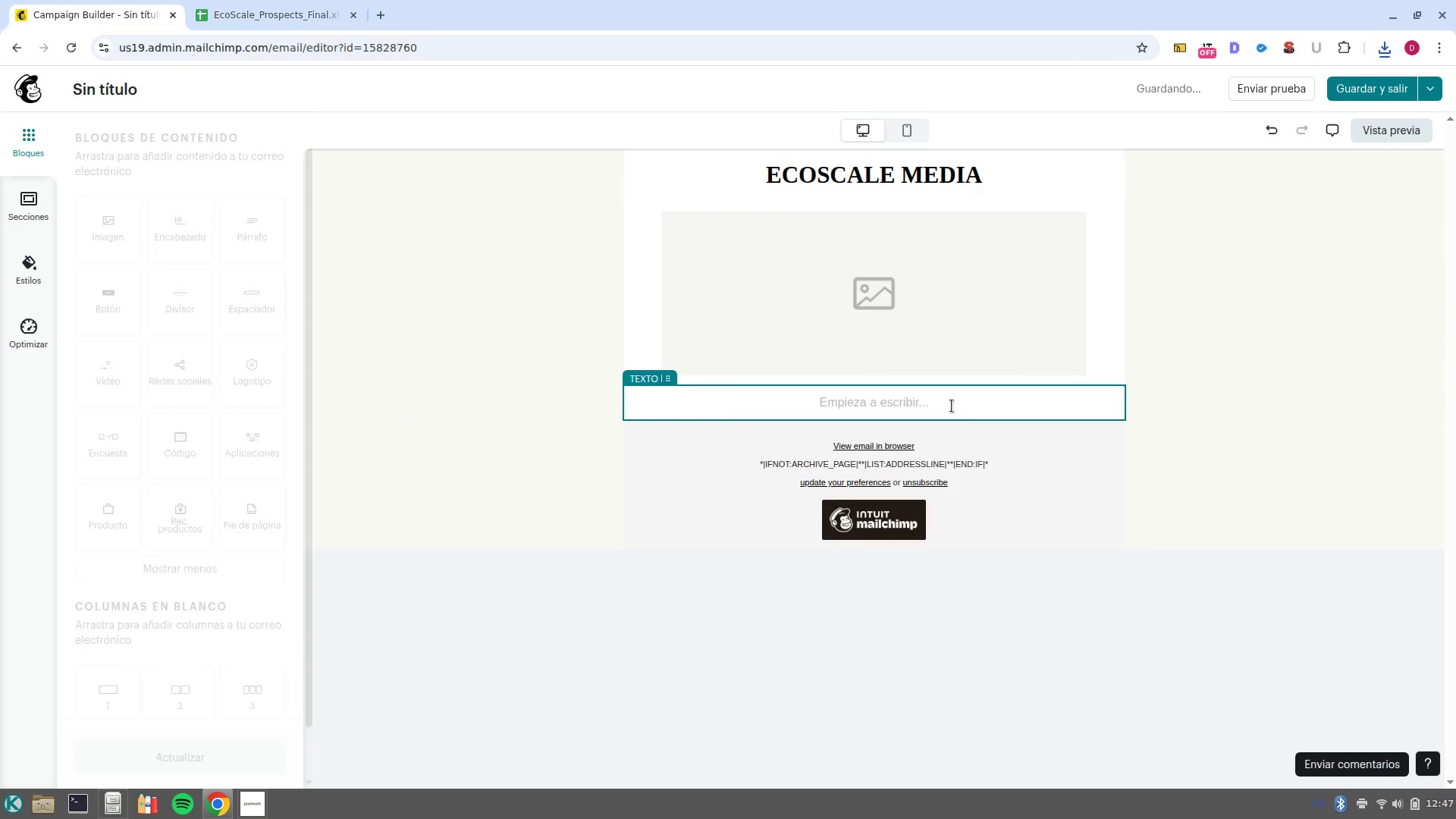 
left_click([950, 406])
 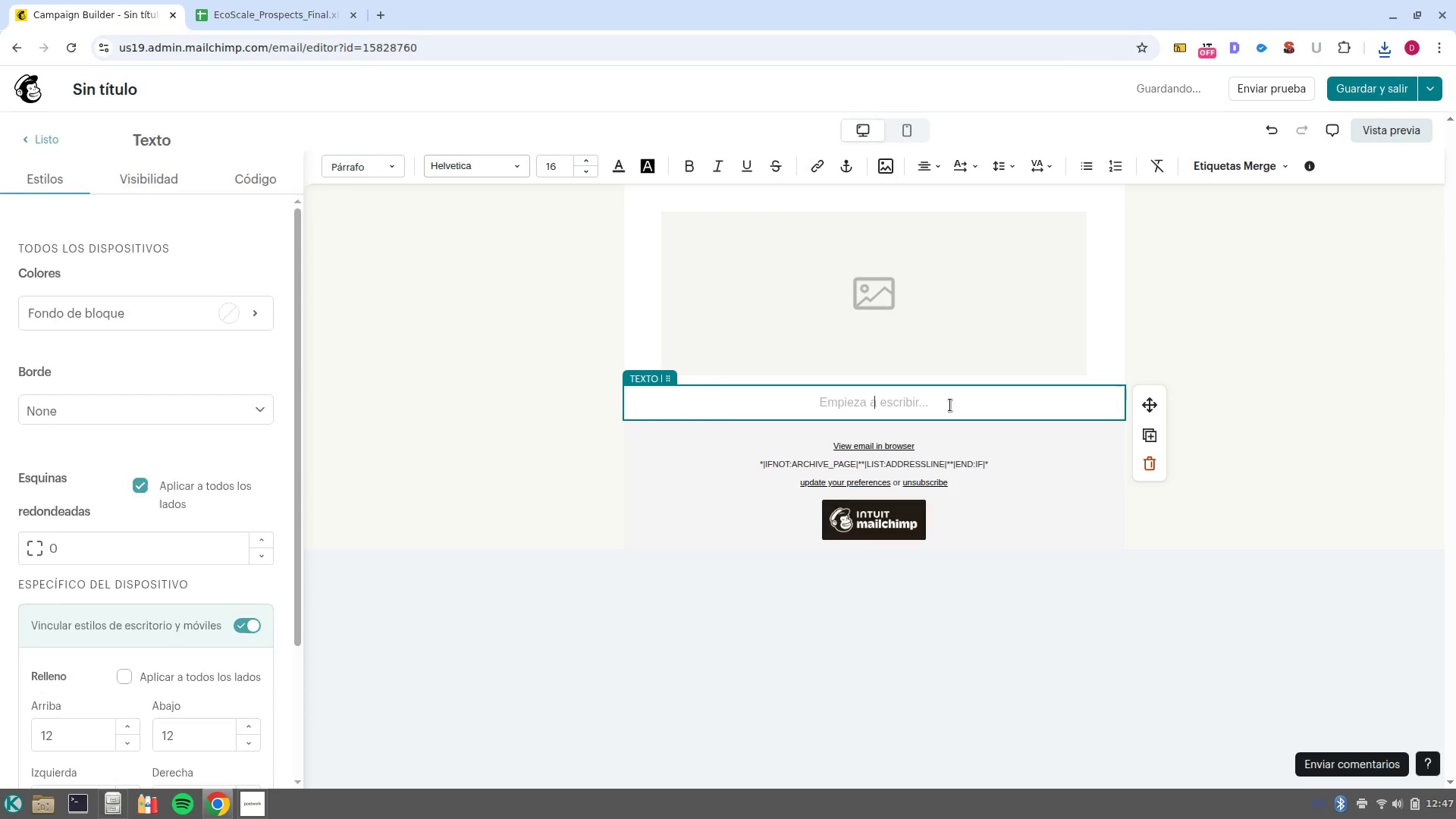 
type(HI)
key(Backspace)
key(Backspace)
 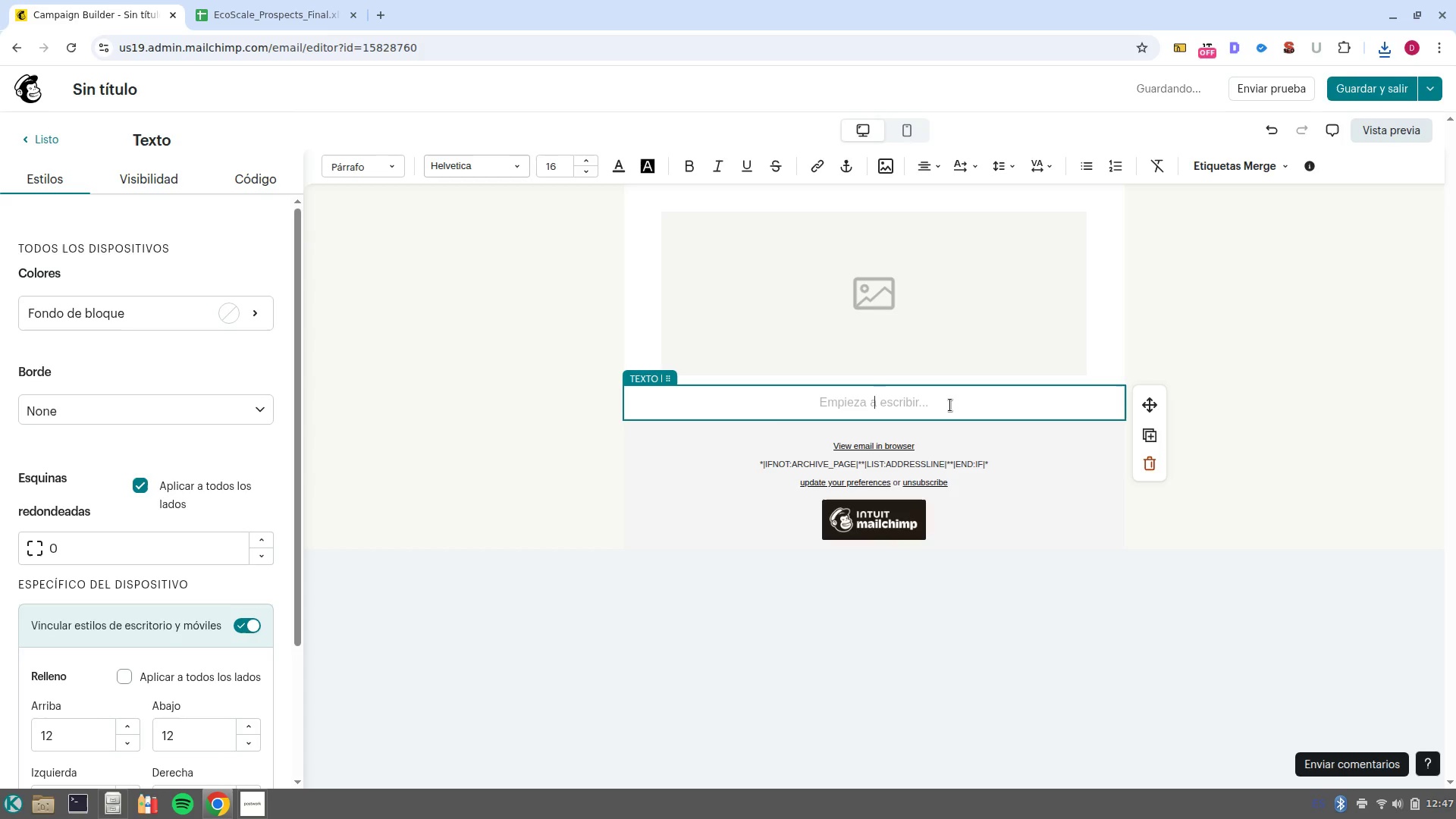 
key(Control+ControlLeft)
 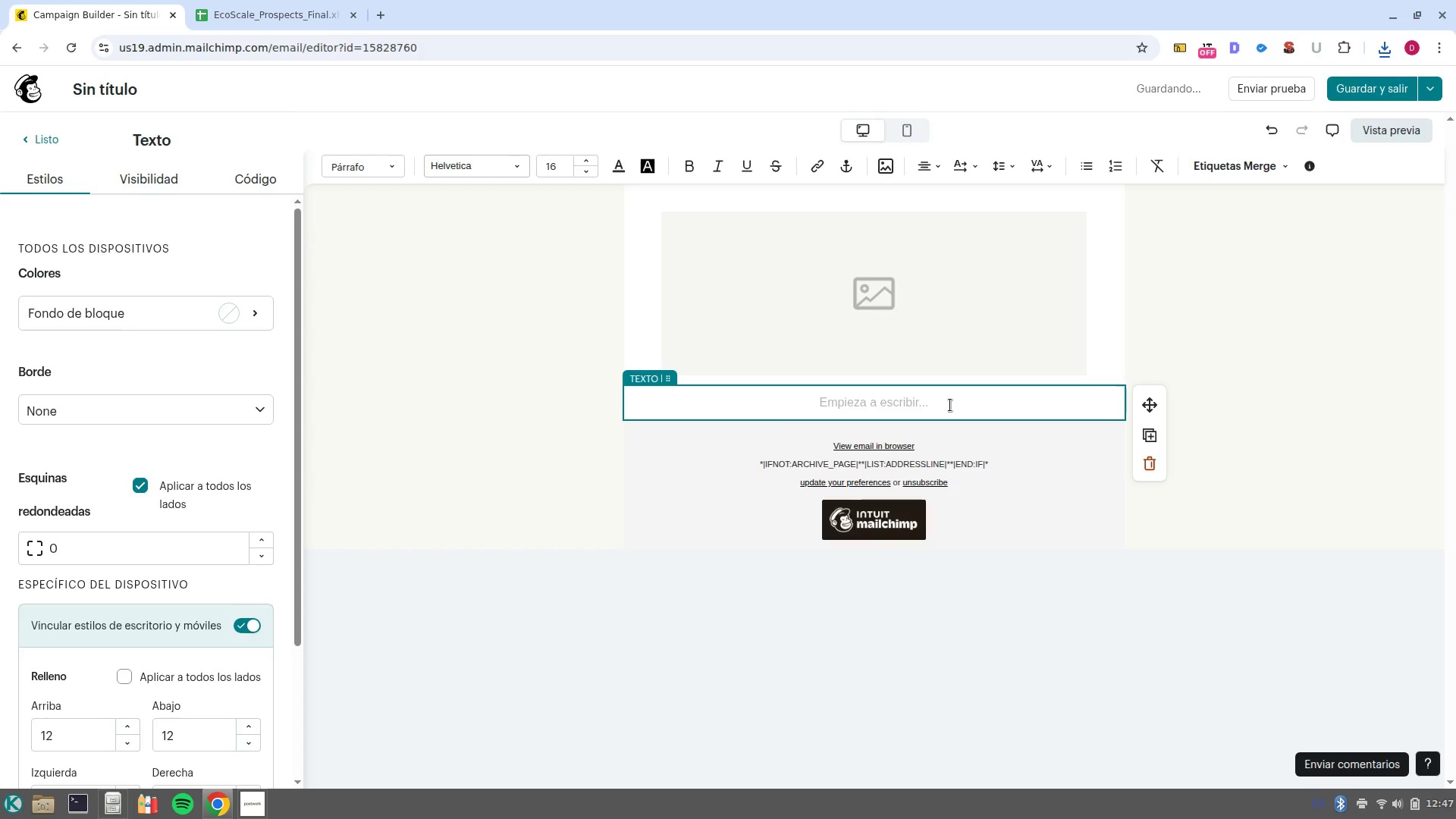 
key(Control+B)
 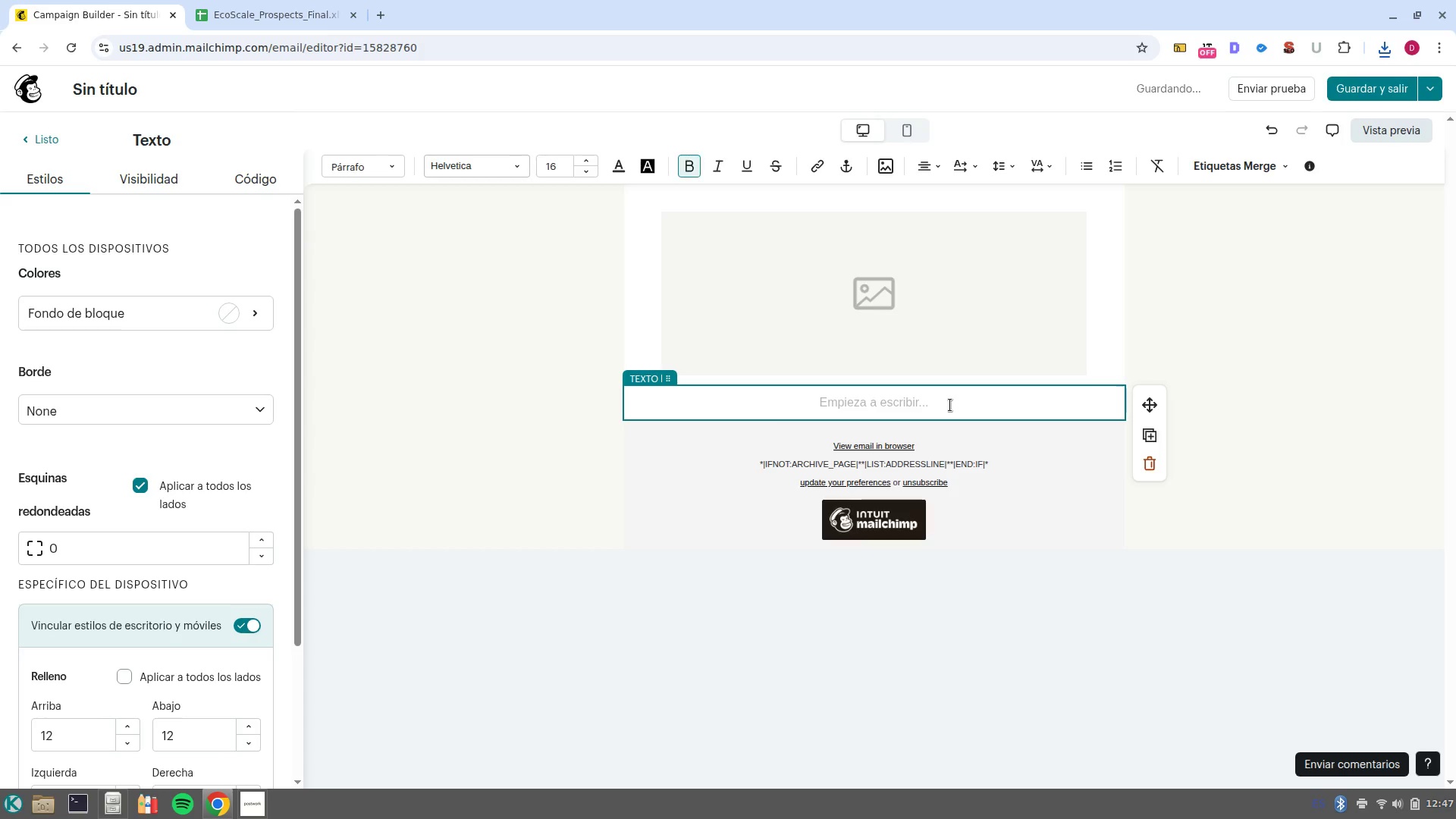 
type(Hi )
 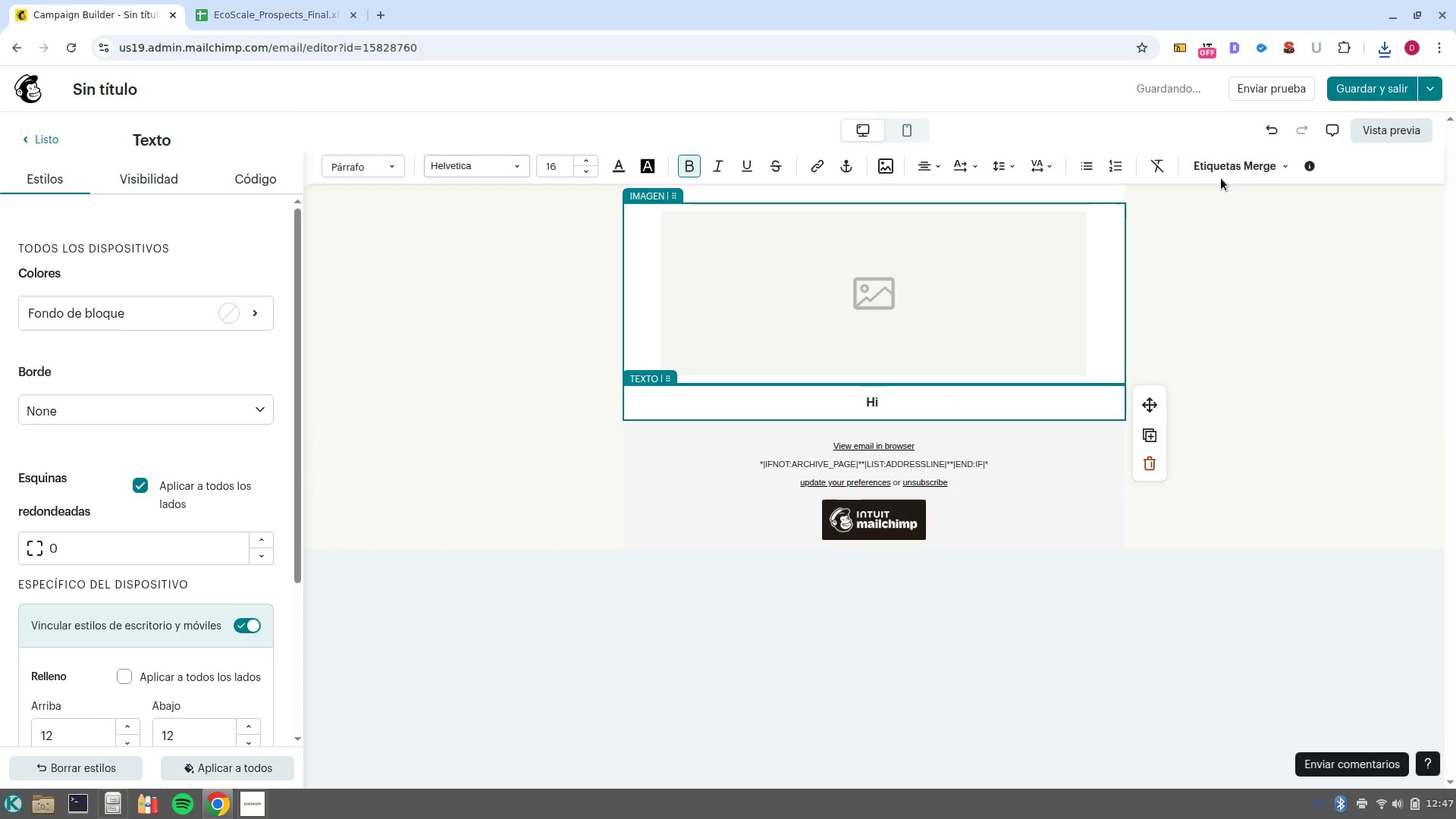 
left_click([1228, 162])
 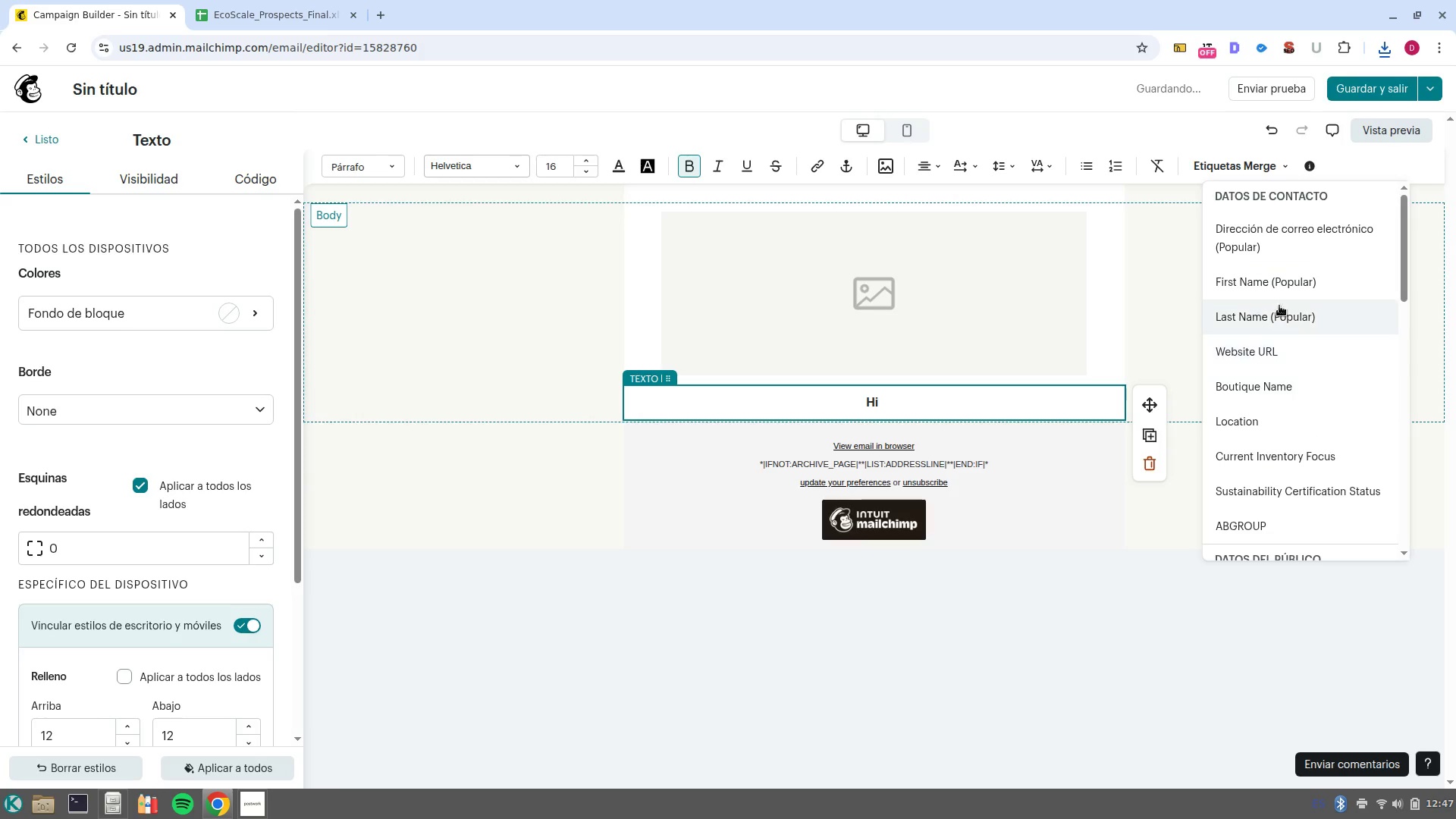 
left_click([1269, 275])
 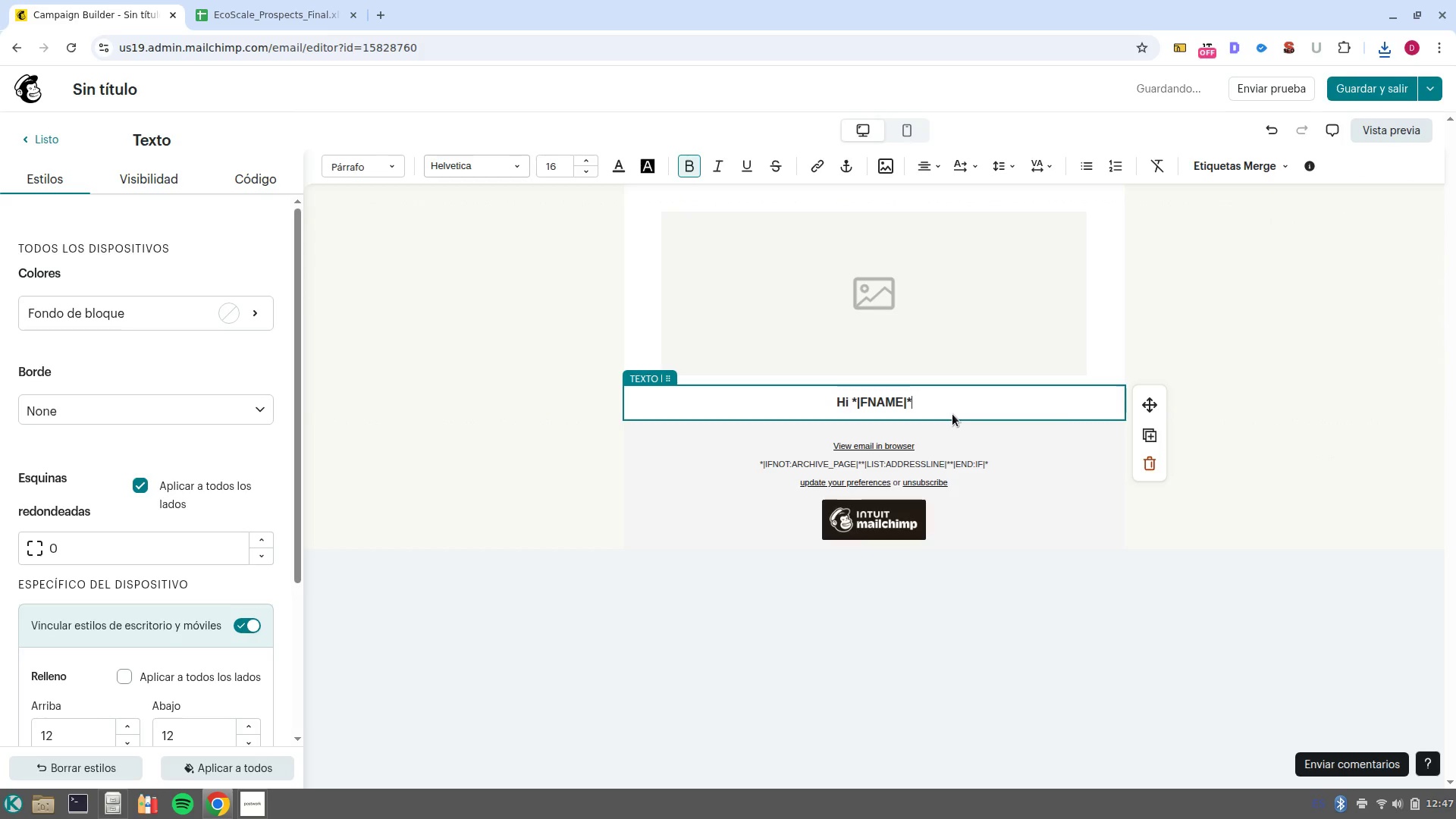 
key(Enter)
 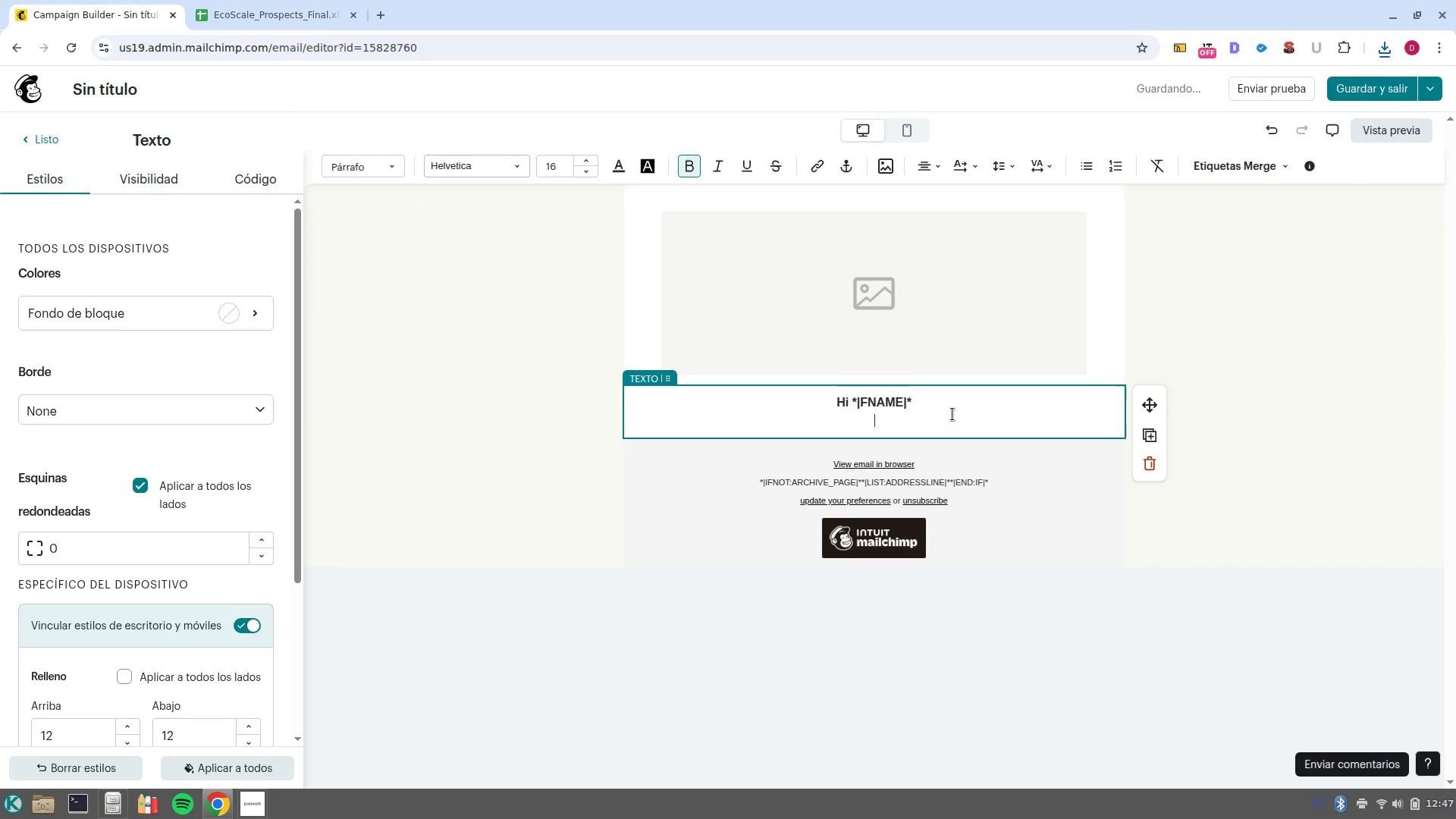 
key(Enter)
 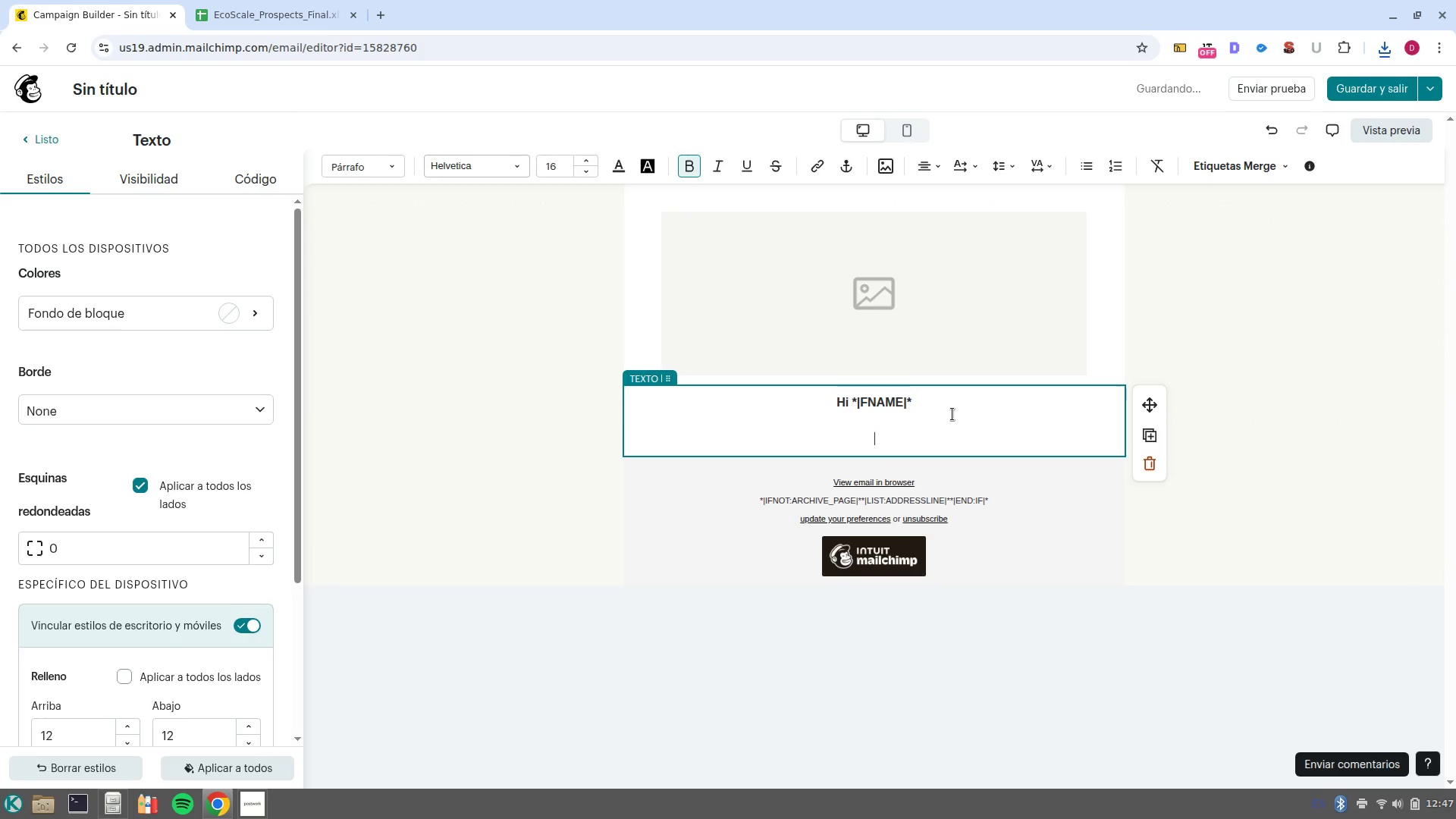 
key(Control+B)
 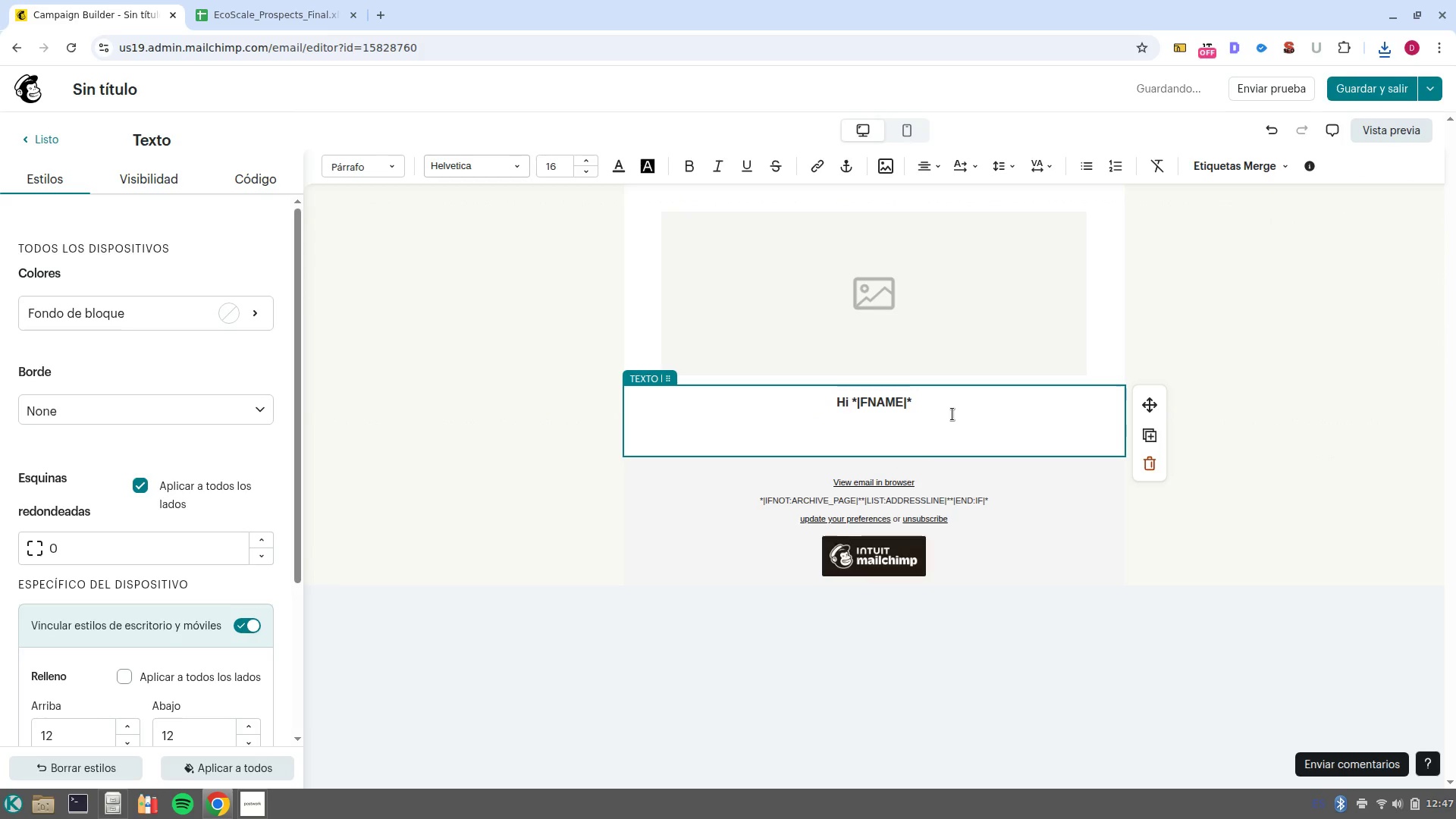 
type(I-ve been following )
 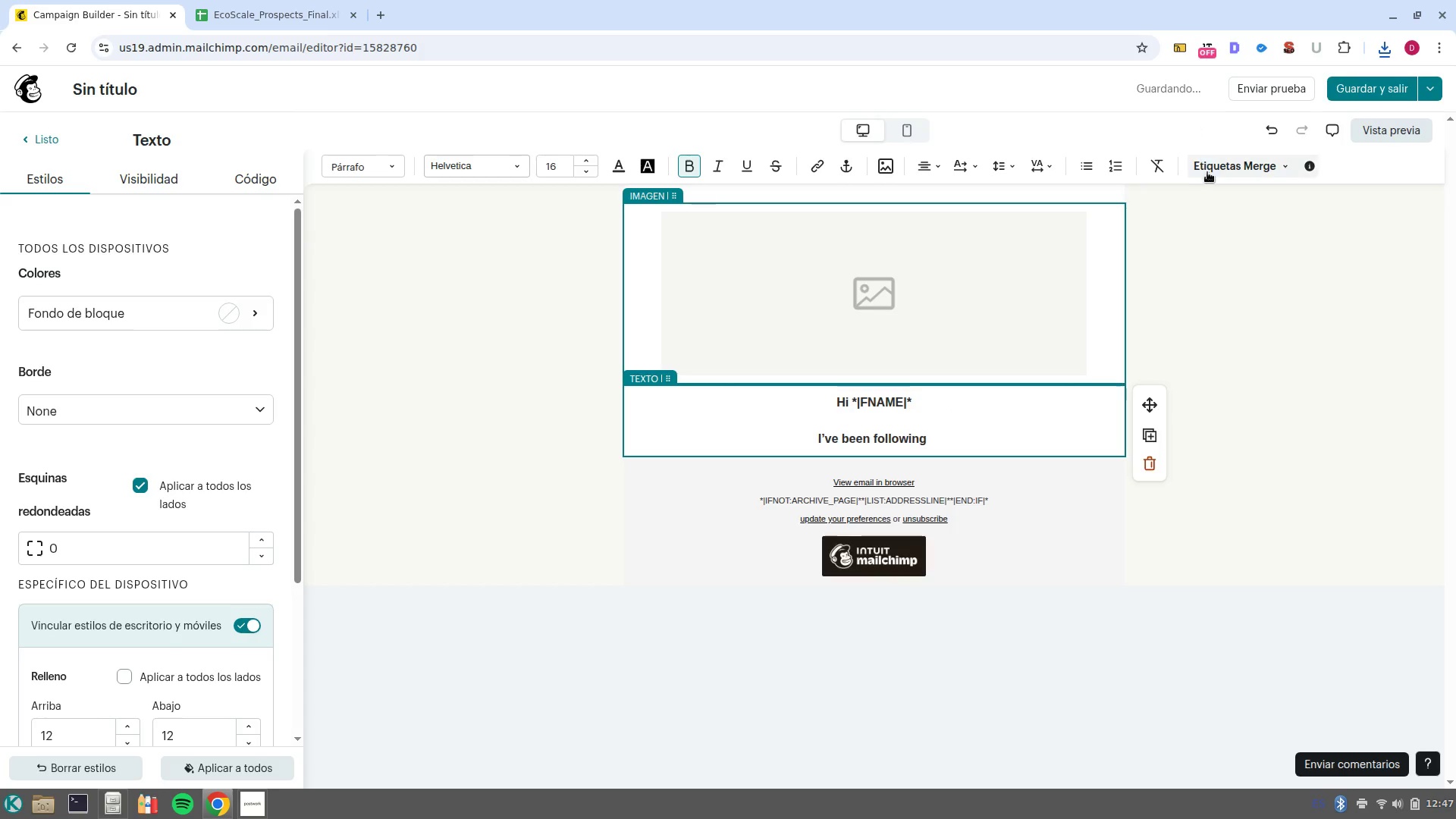 
left_click([1213, 168])
 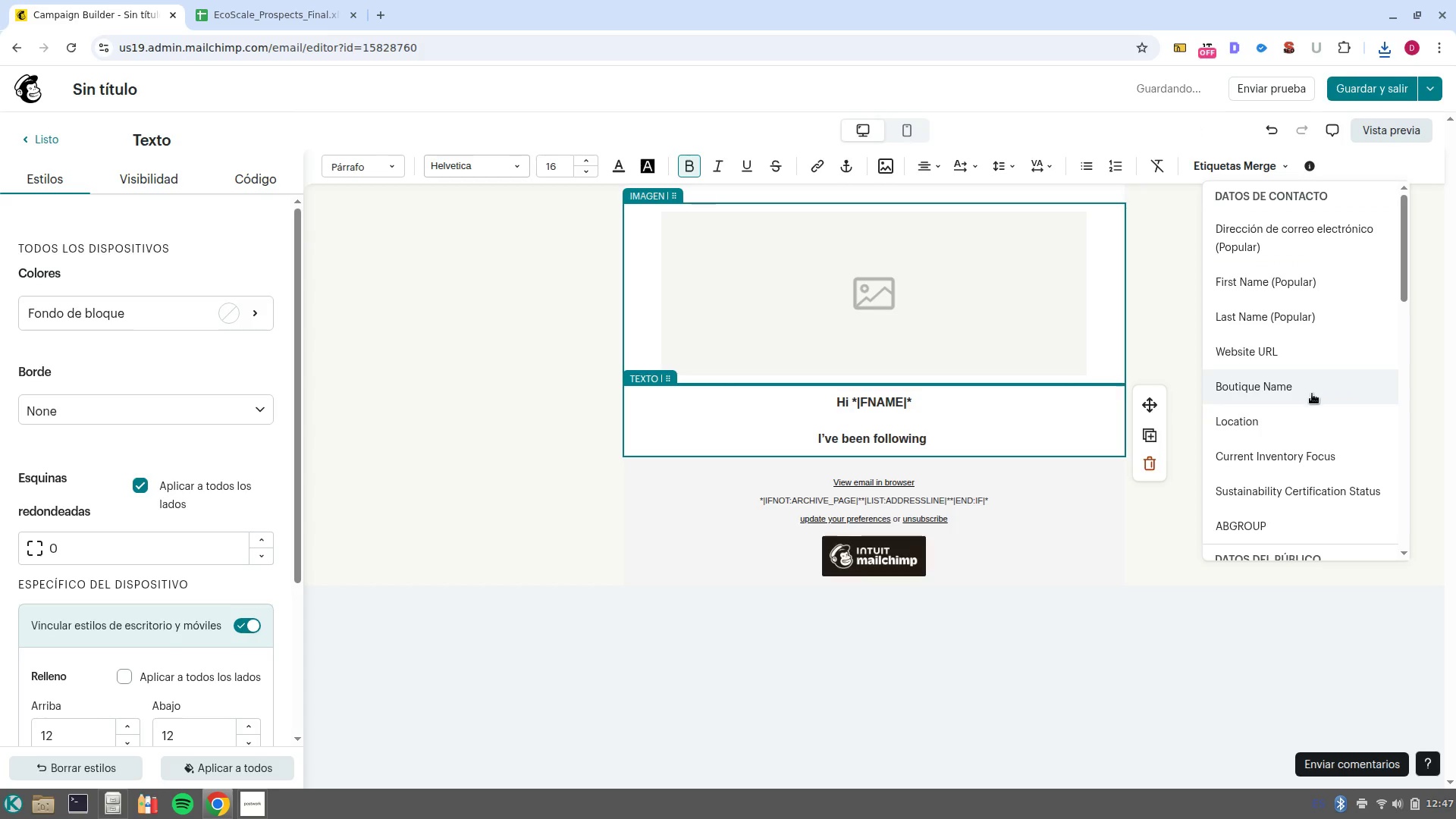 
left_click([1312, 394])
 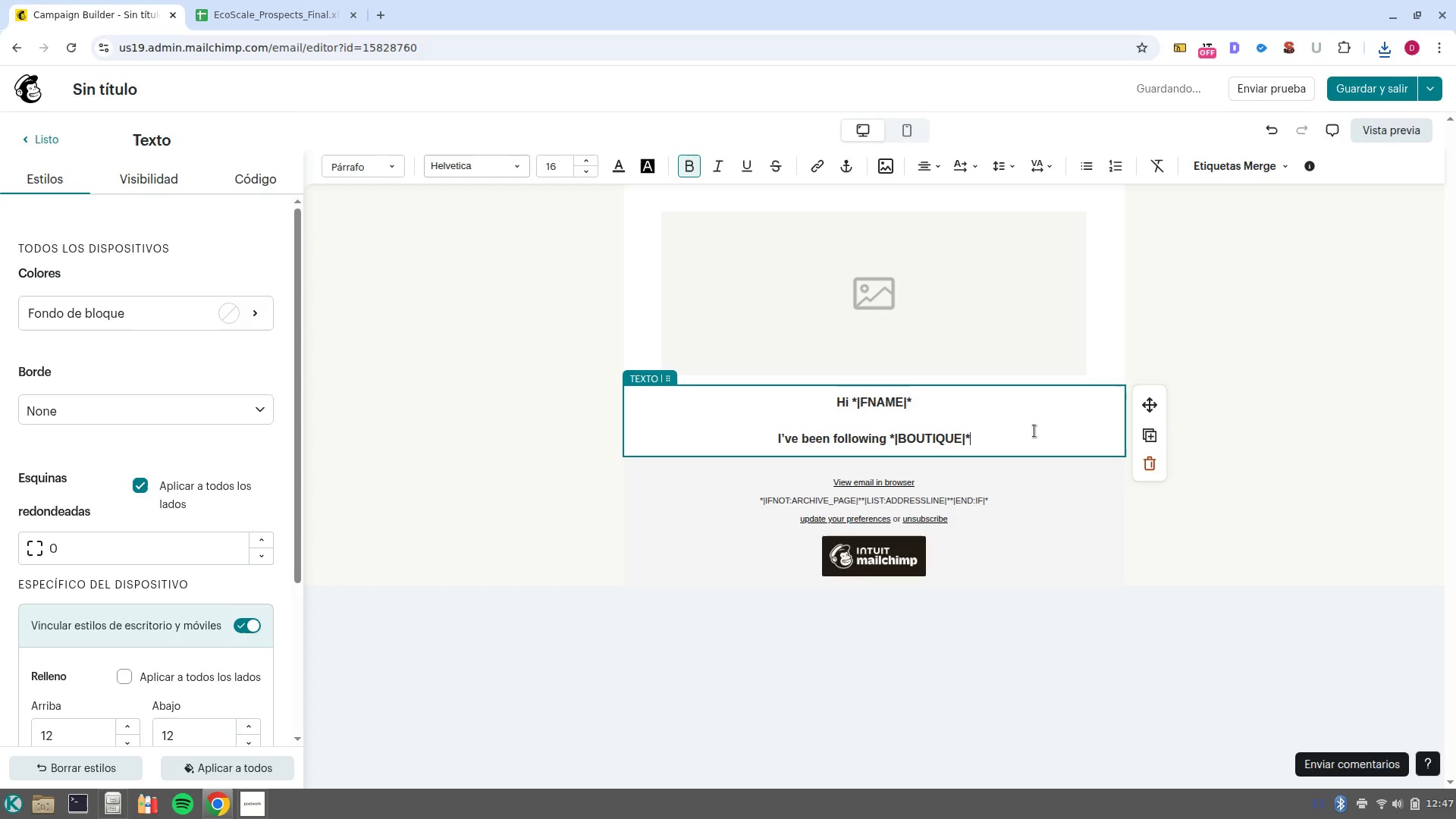 
left_click_drag(start_coordinate=[1027, 431], to_coordinate=[760, 438])
 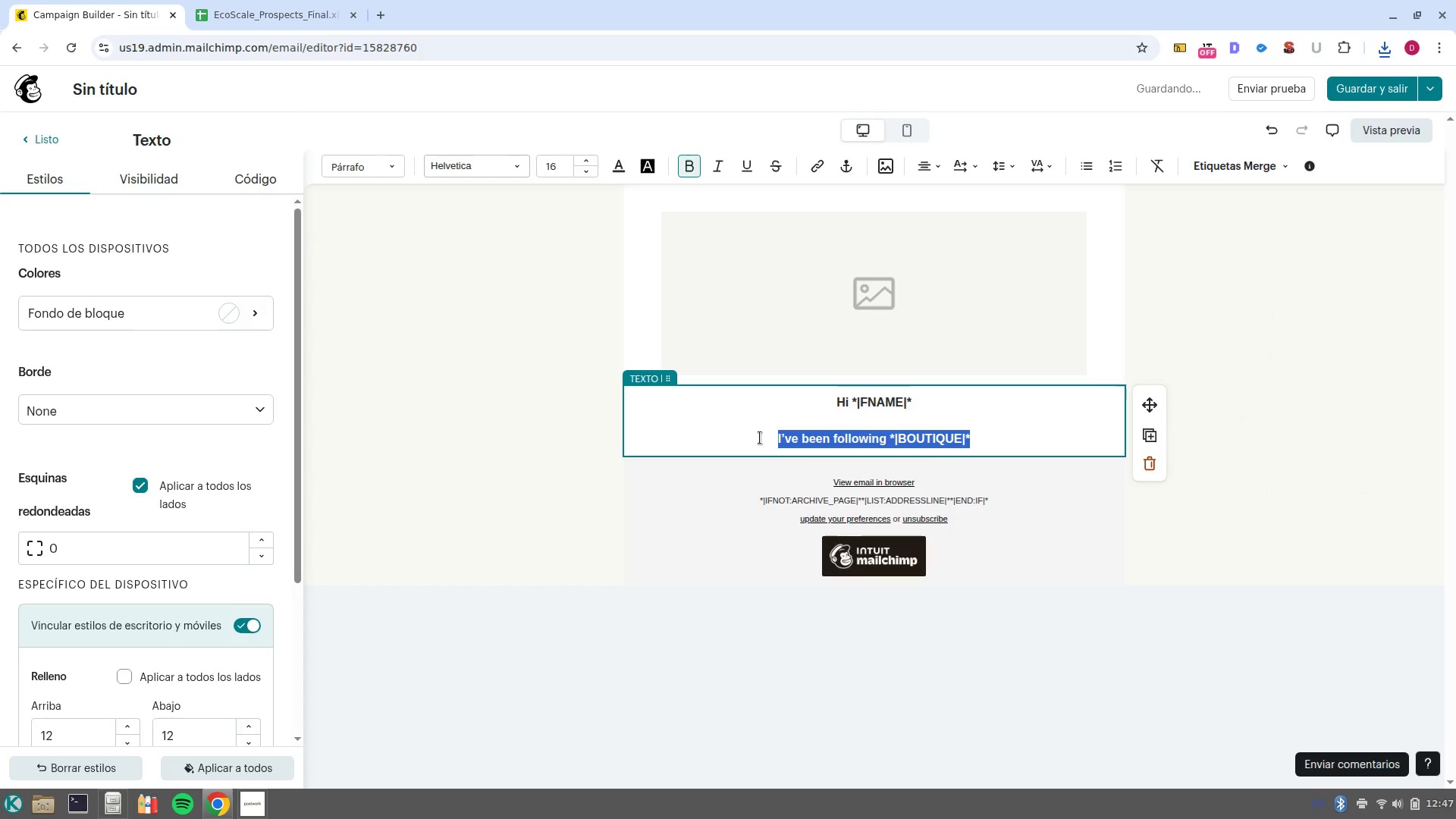 
key(Control+B)
 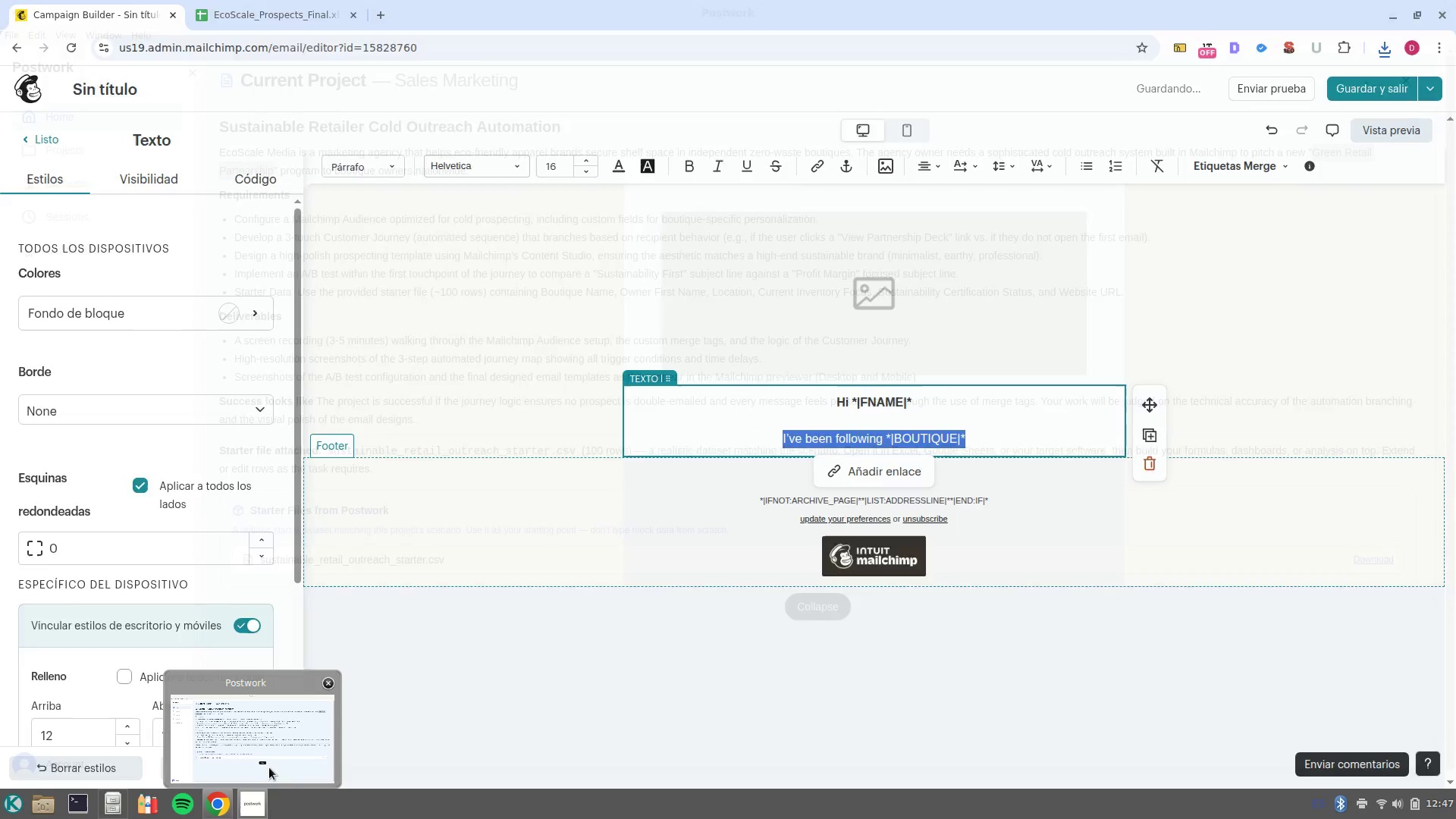 
left_click([272, 757])